 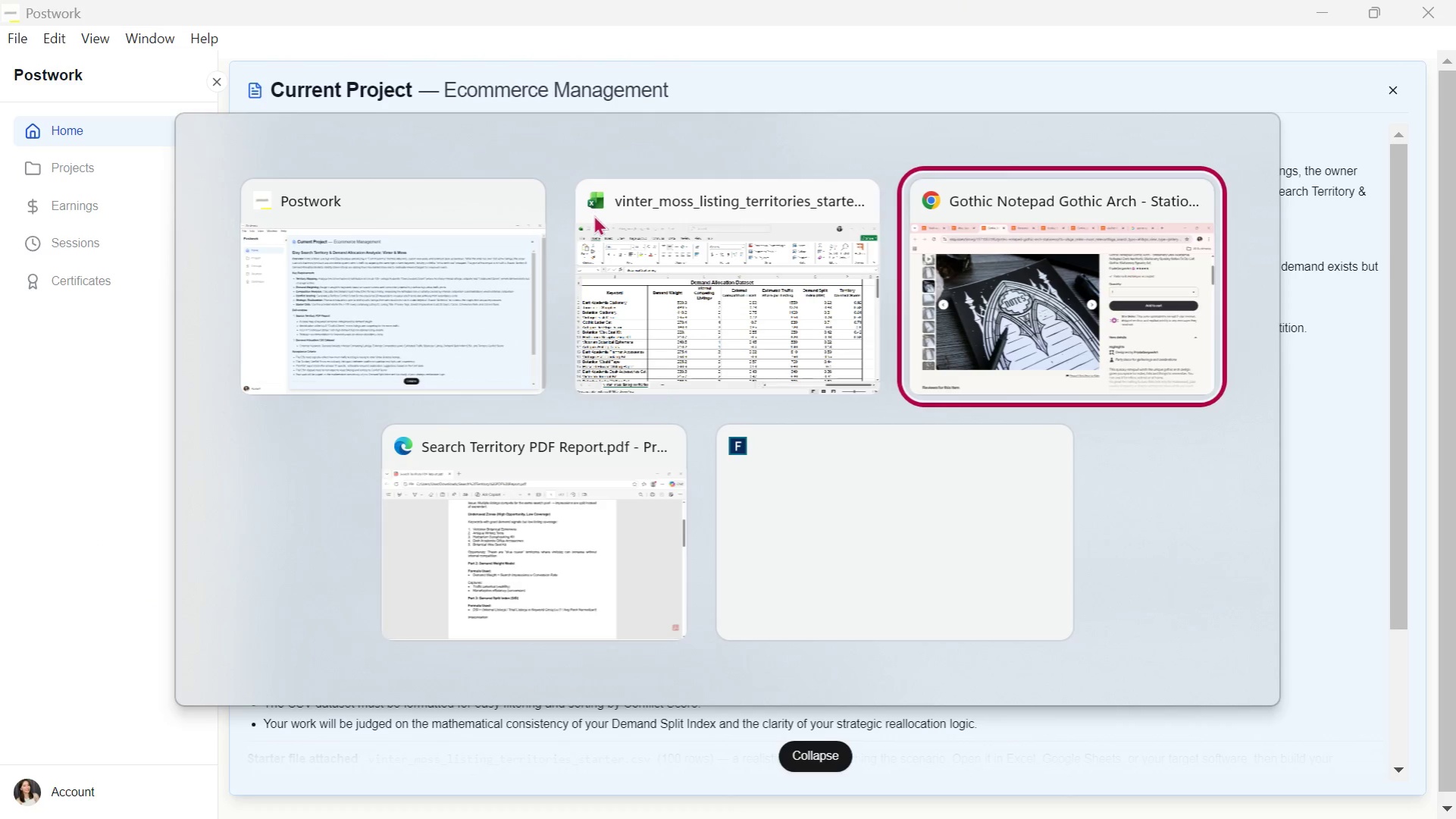 
scroll: coordinate [437, 202], scroll_direction: up, amount: 8.0
 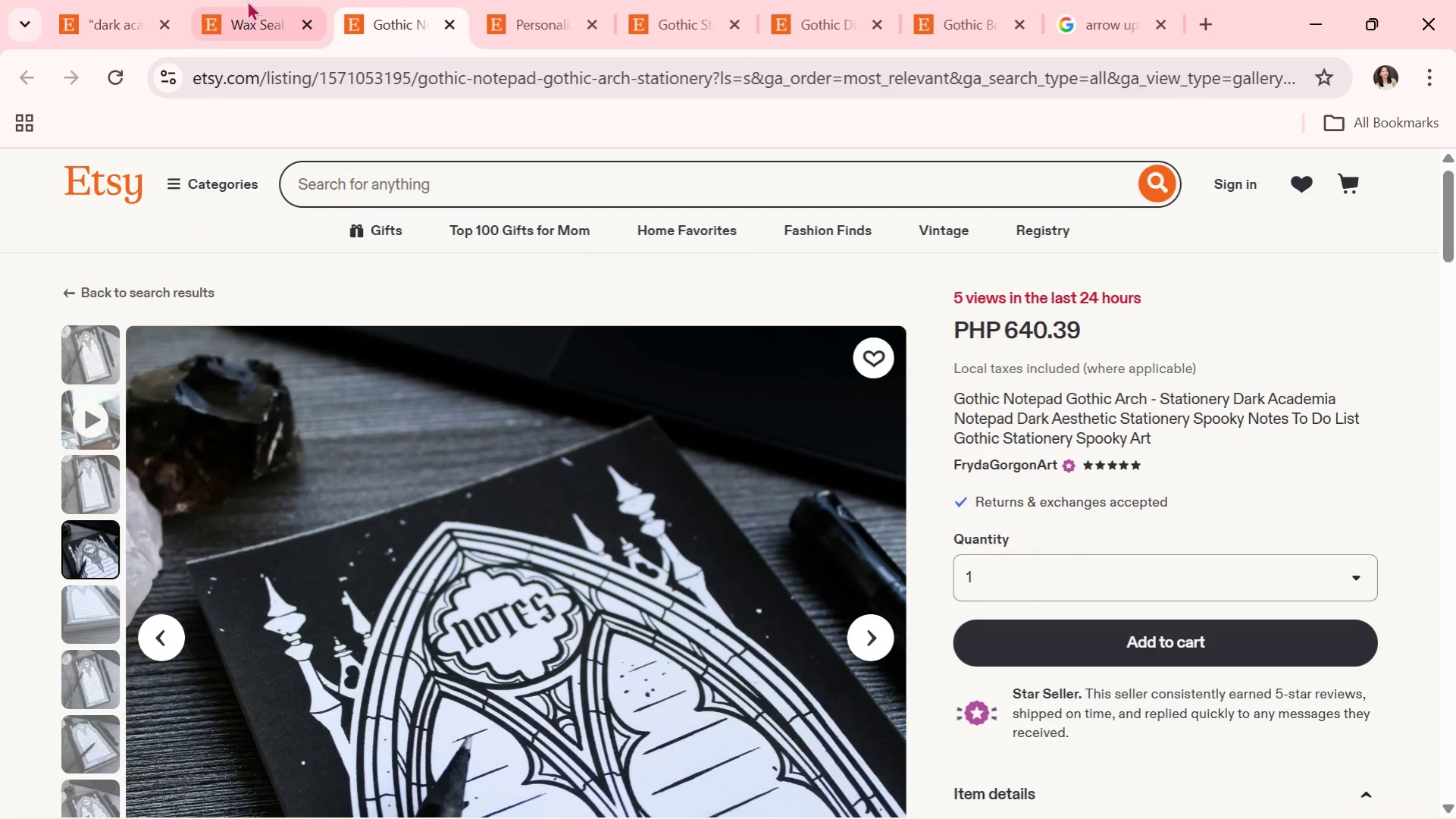 
double_click([439, 172])
 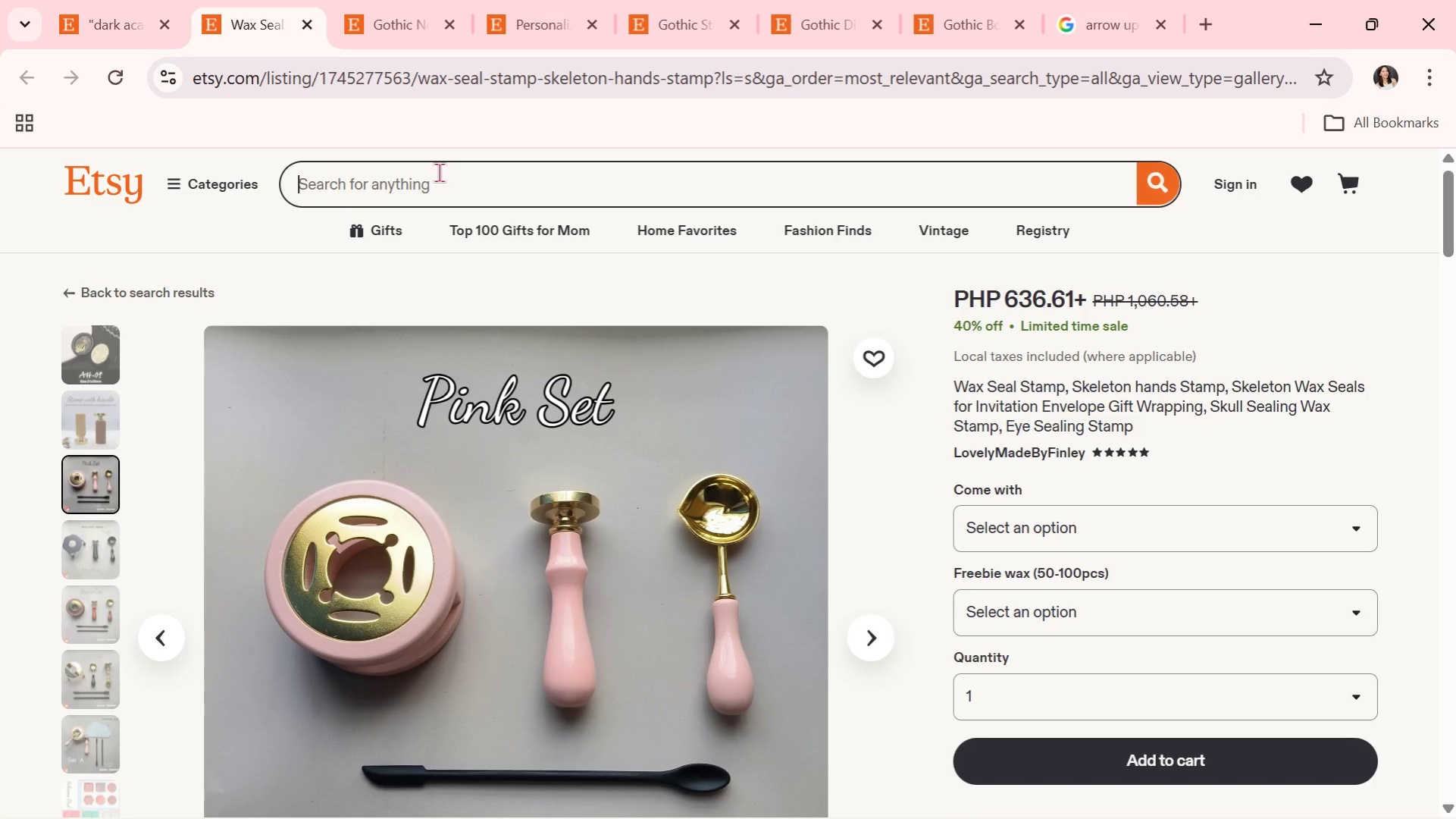 
key(Control+V)
 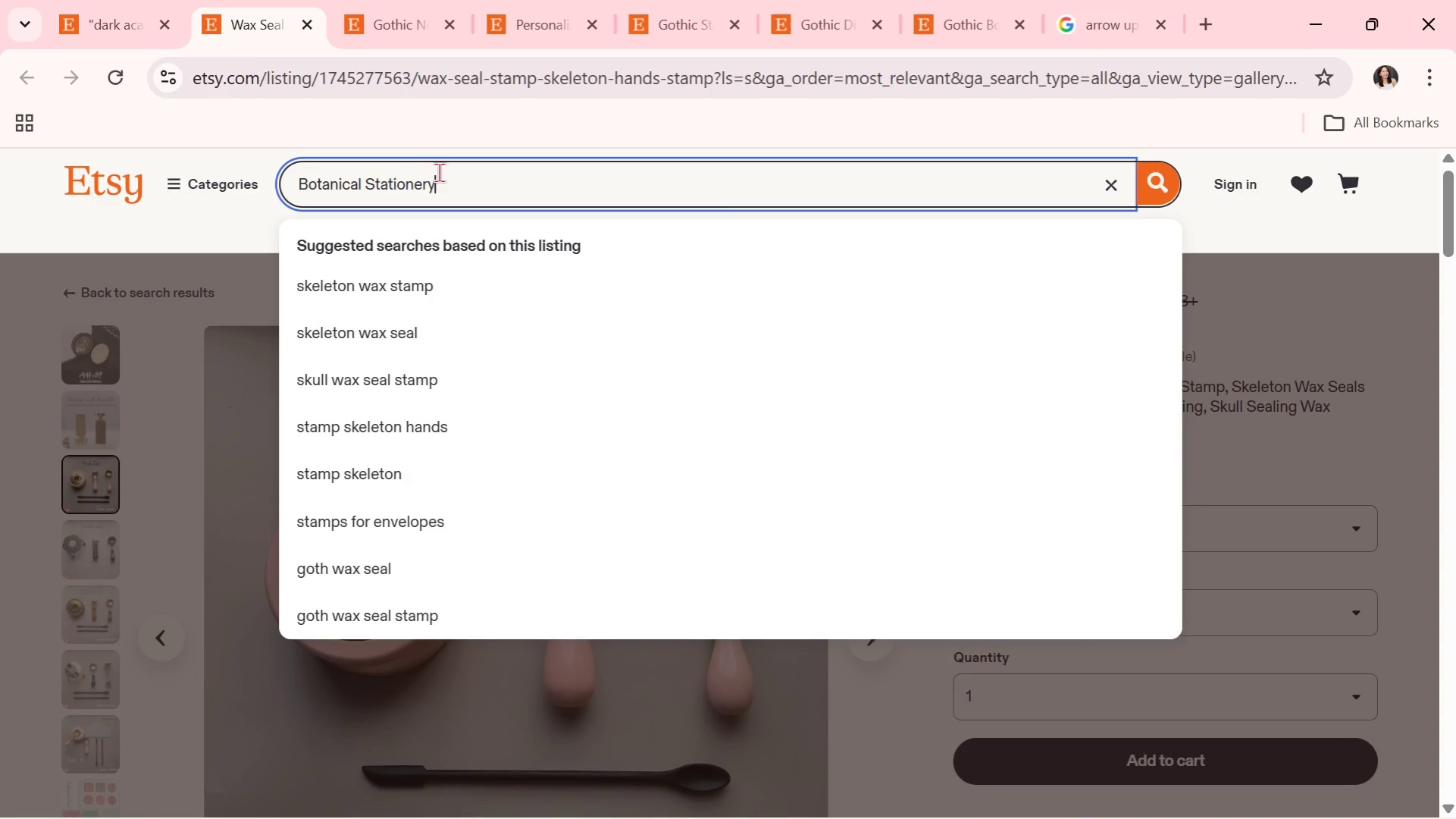 
key(Enter)
 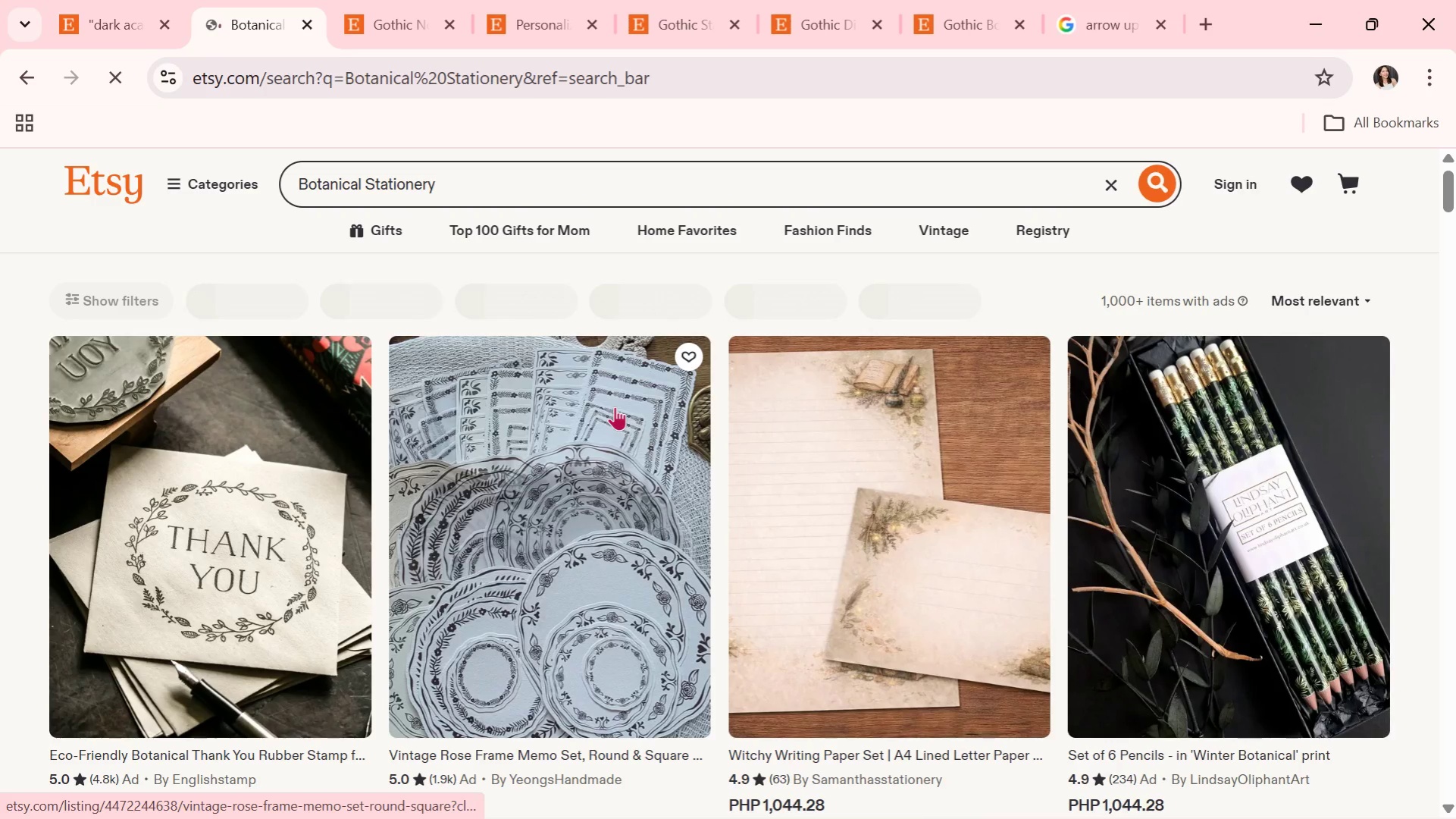 
scroll: coordinate [622, 403], scroll_direction: down, amount: 10.0
 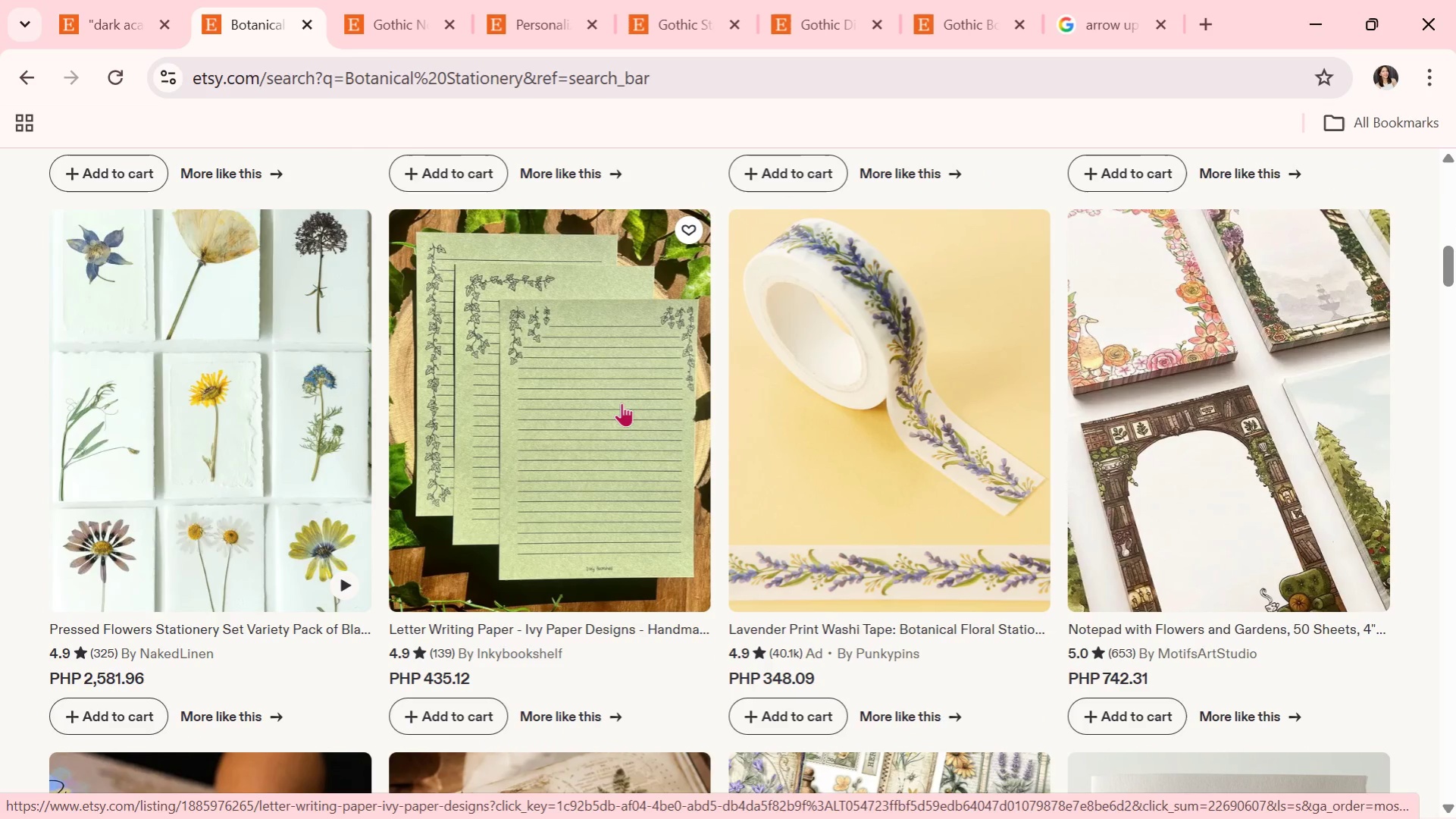 
wait(5.51)
 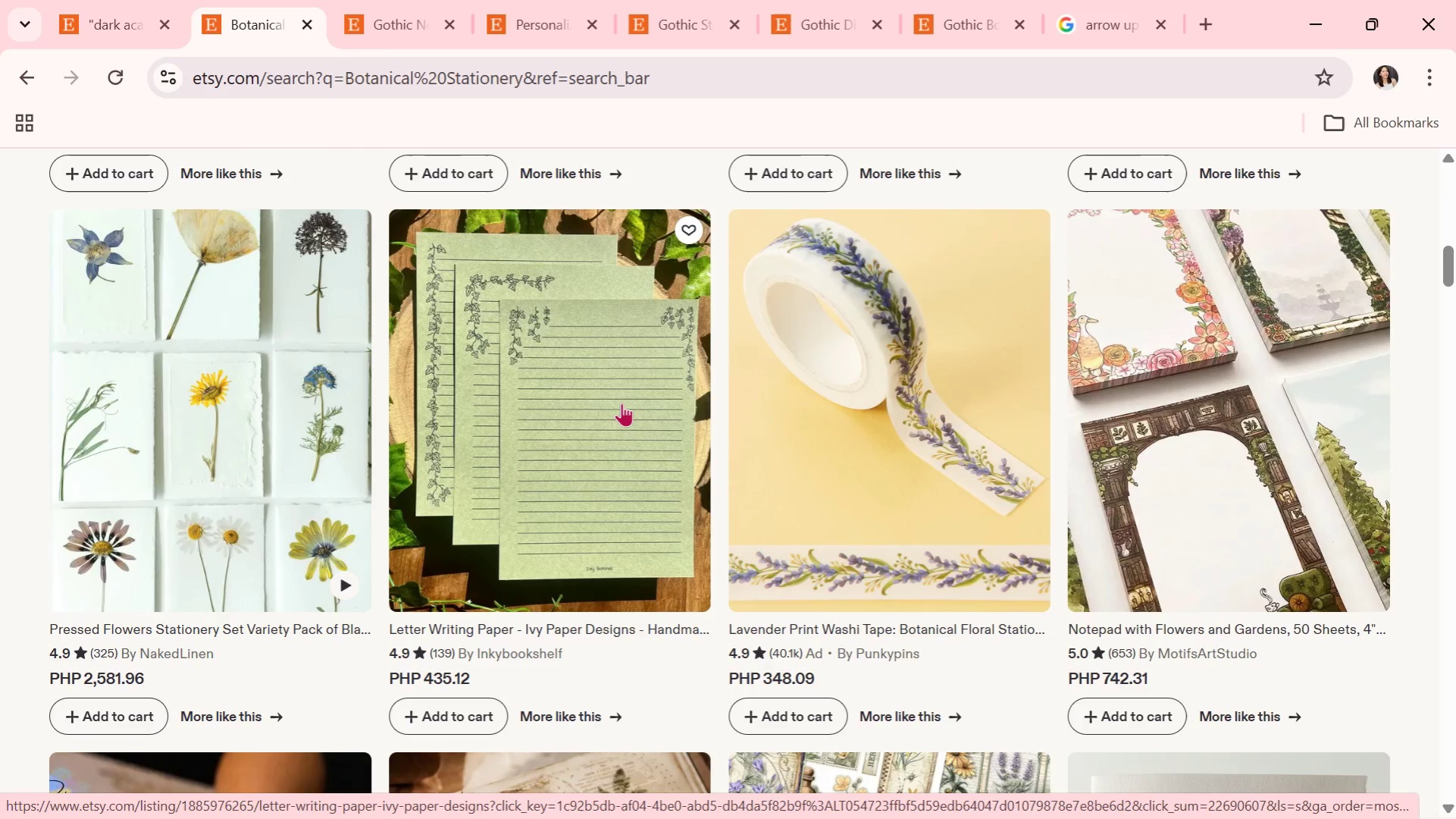 
scroll: coordinate [622, 403], scroll_direction: down, amount: 1.0
 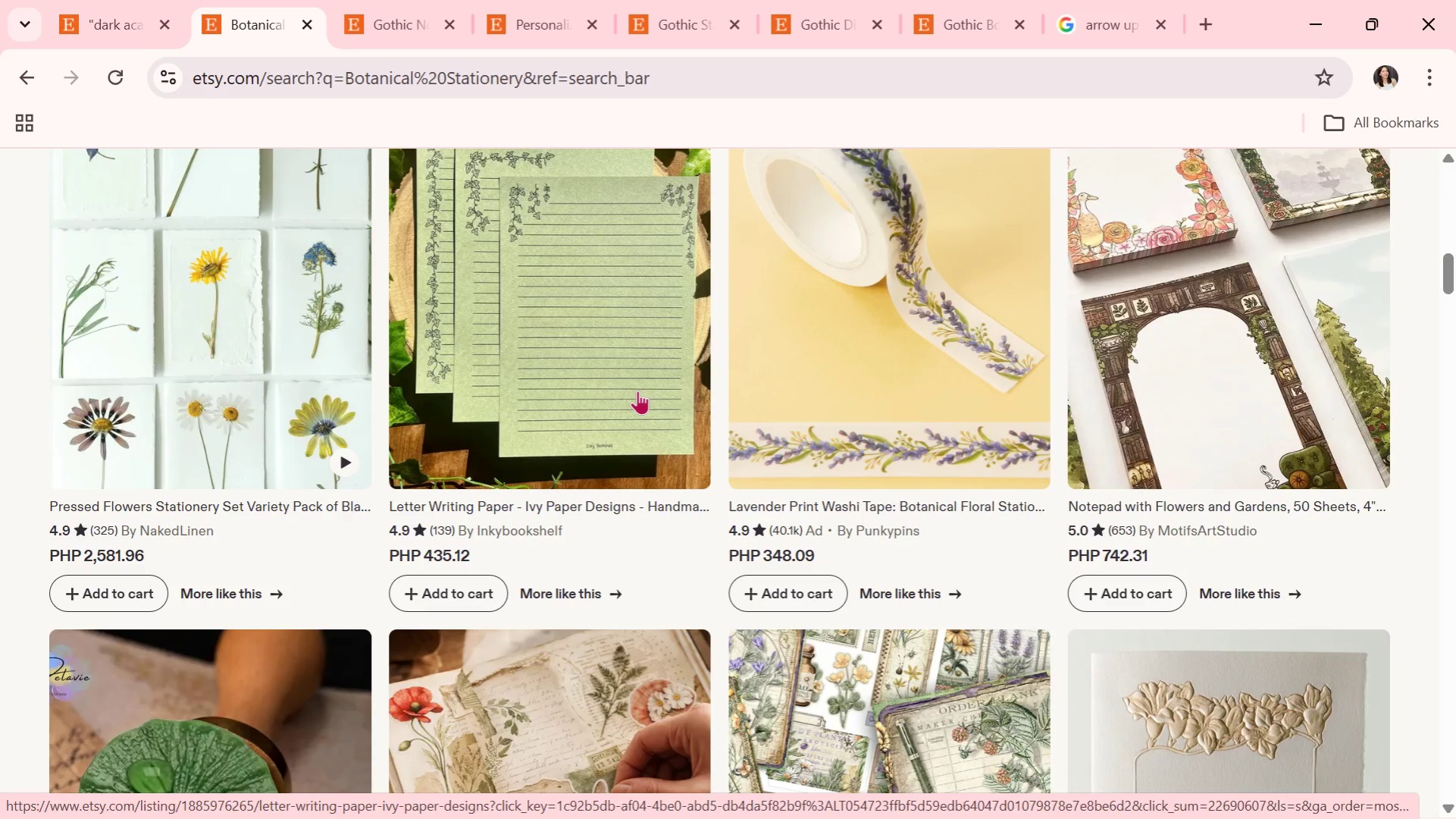 
wait(6.41)
 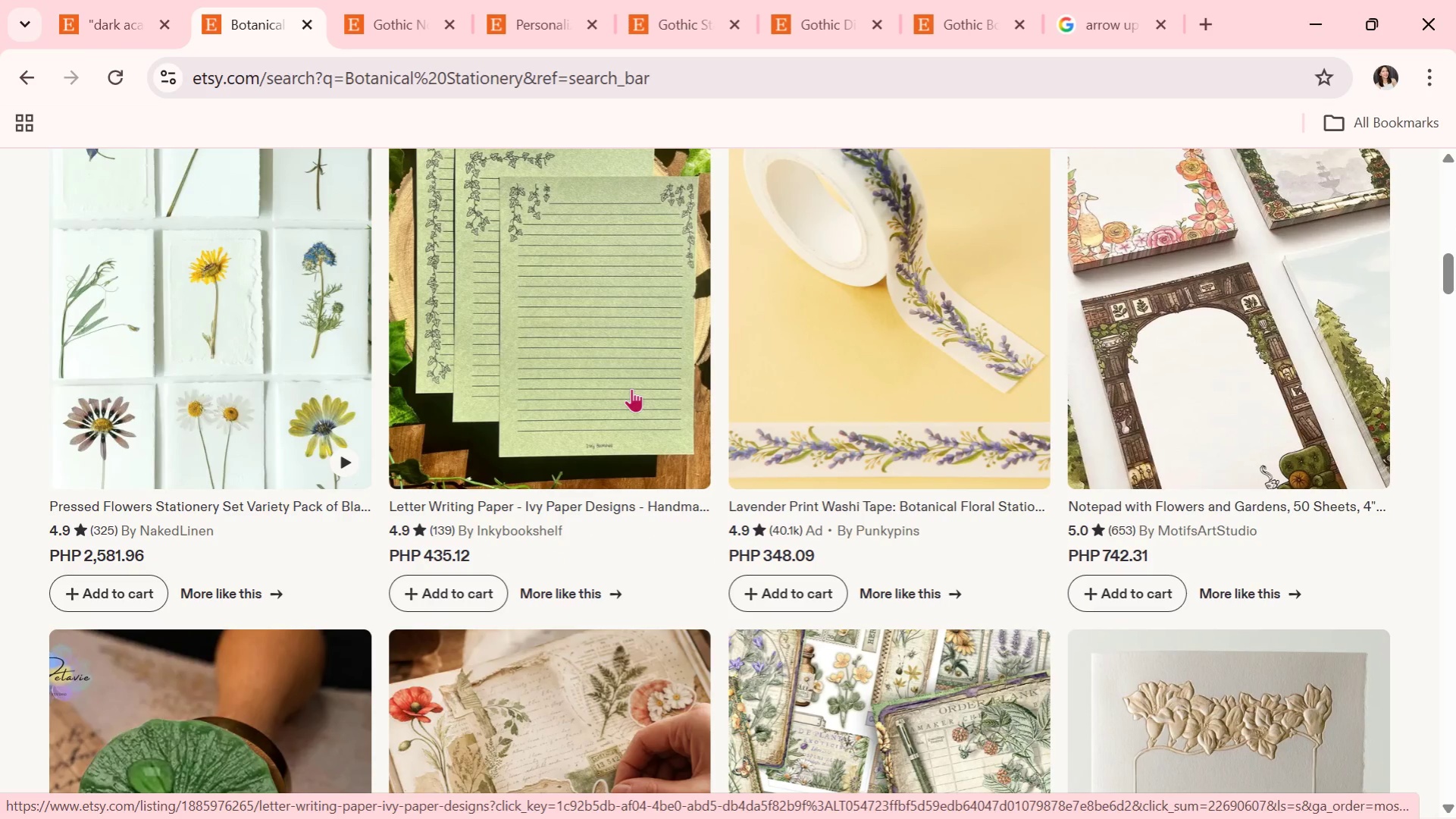 
scroll: coordinate [586, 387], scroll_direction: down, amount: 6.0
 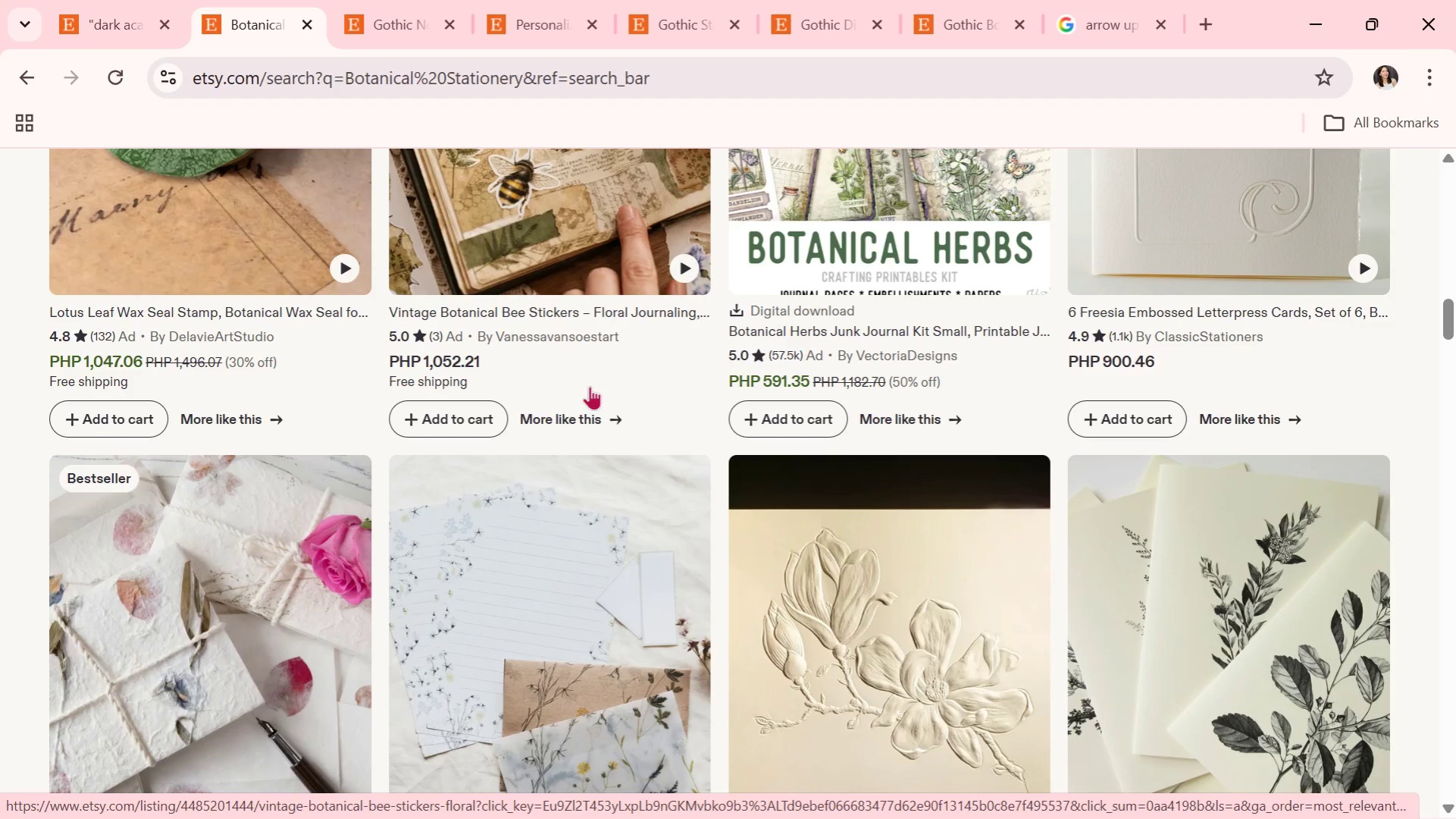 
wait(5.37)
 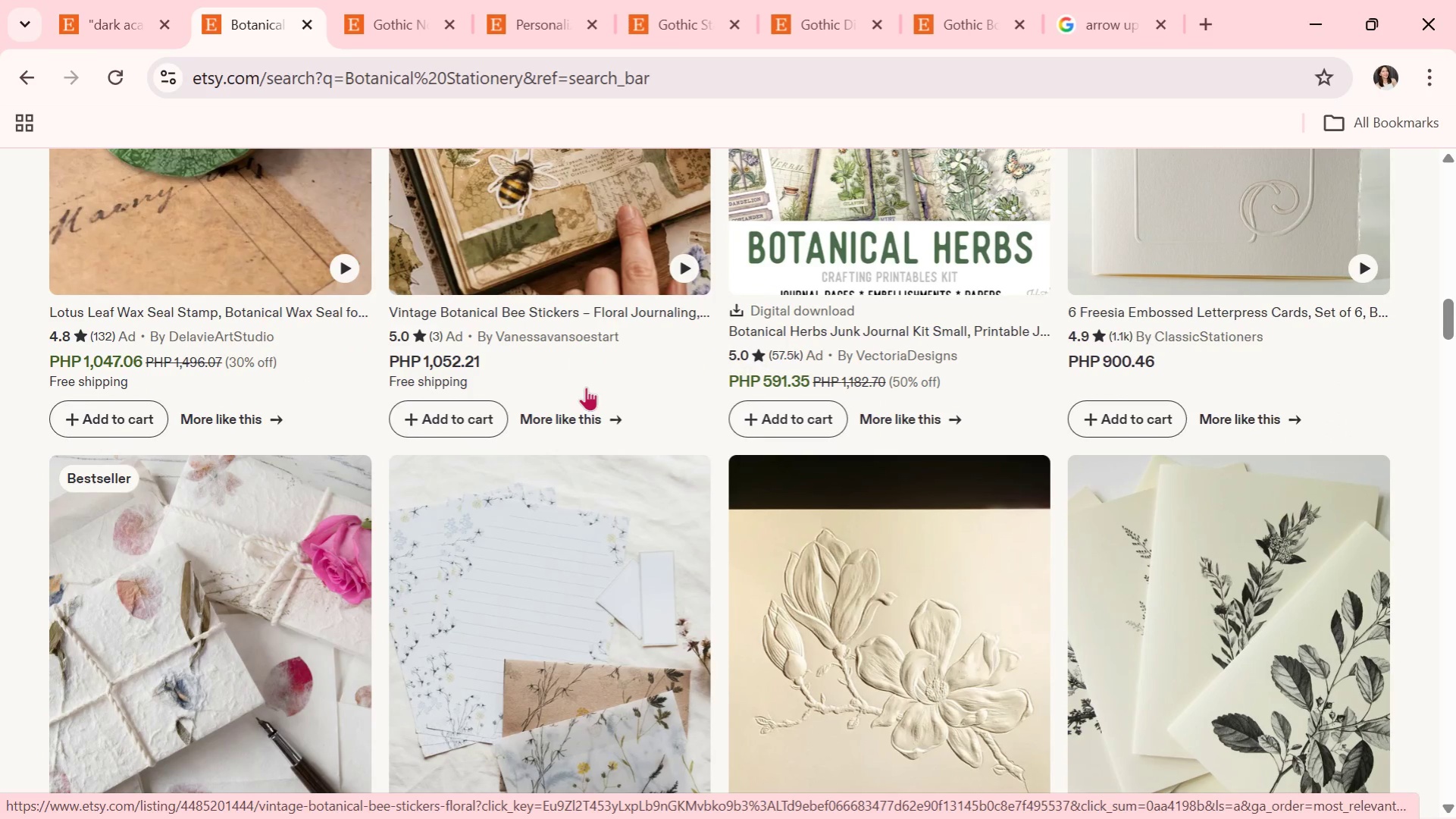 
scroll: coordinate [590, 383], scroll_direction: down, amount: 5.0
 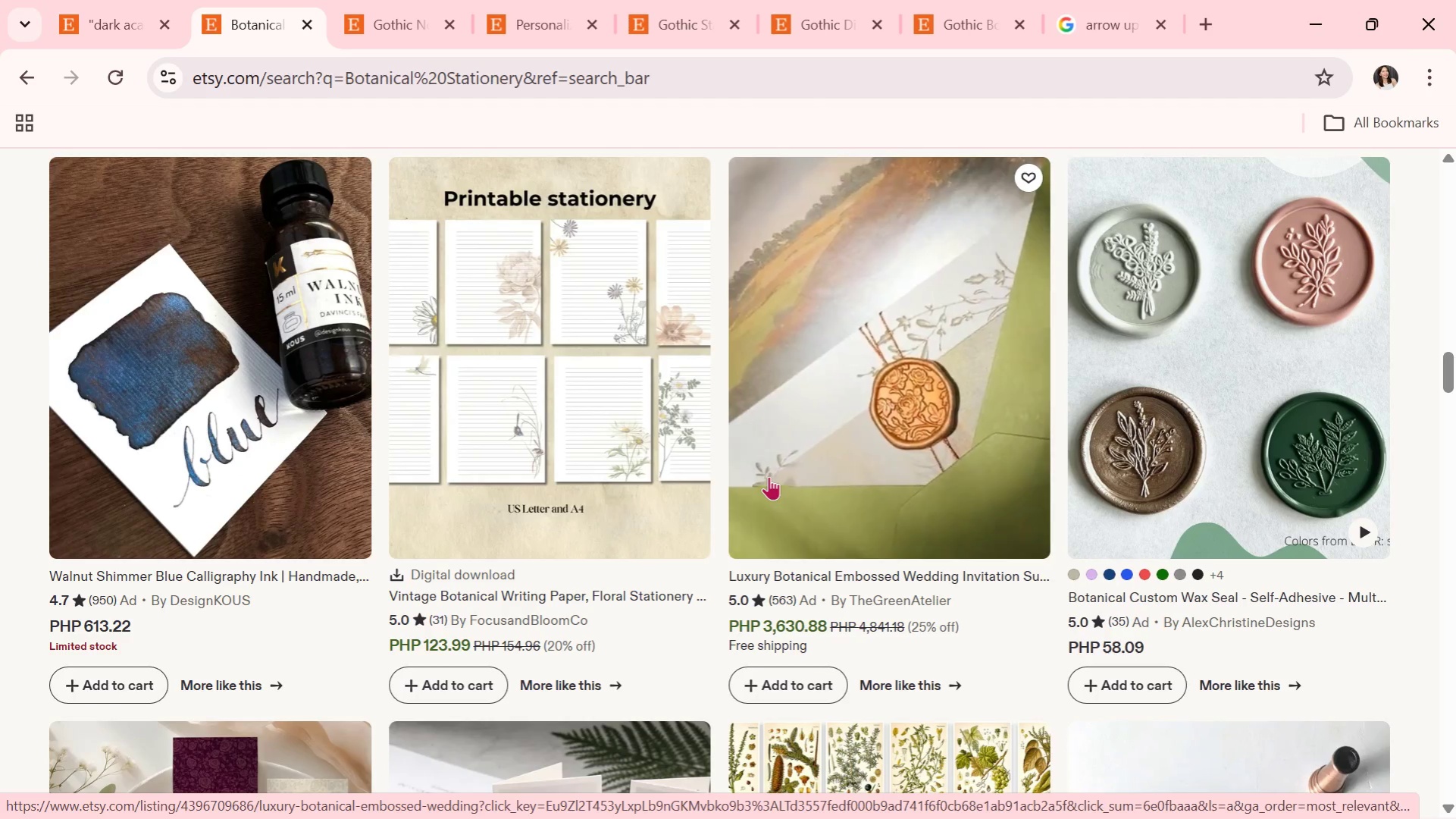 
wait(25.44)
 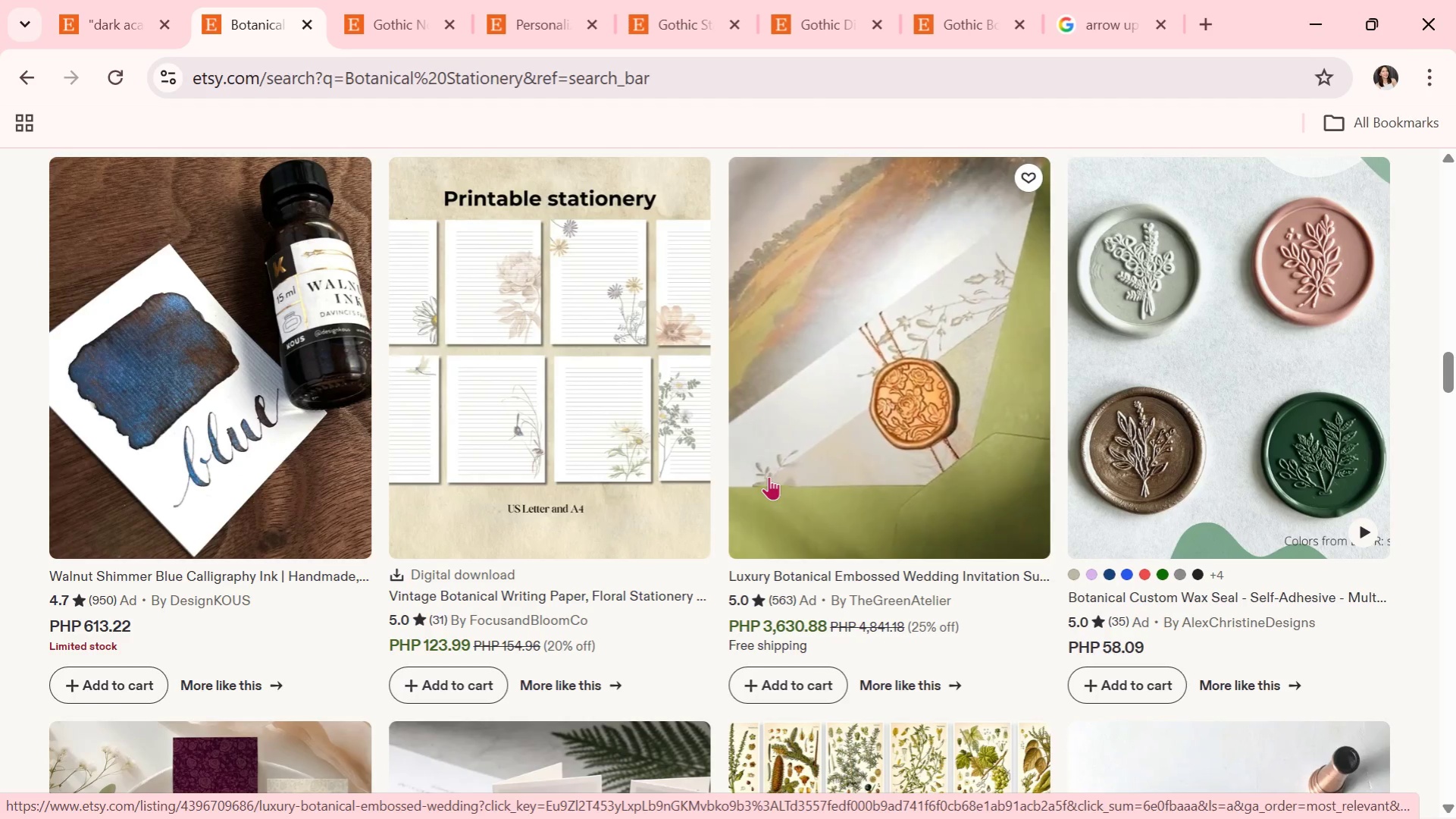 
key(Alt+AltLeft)
 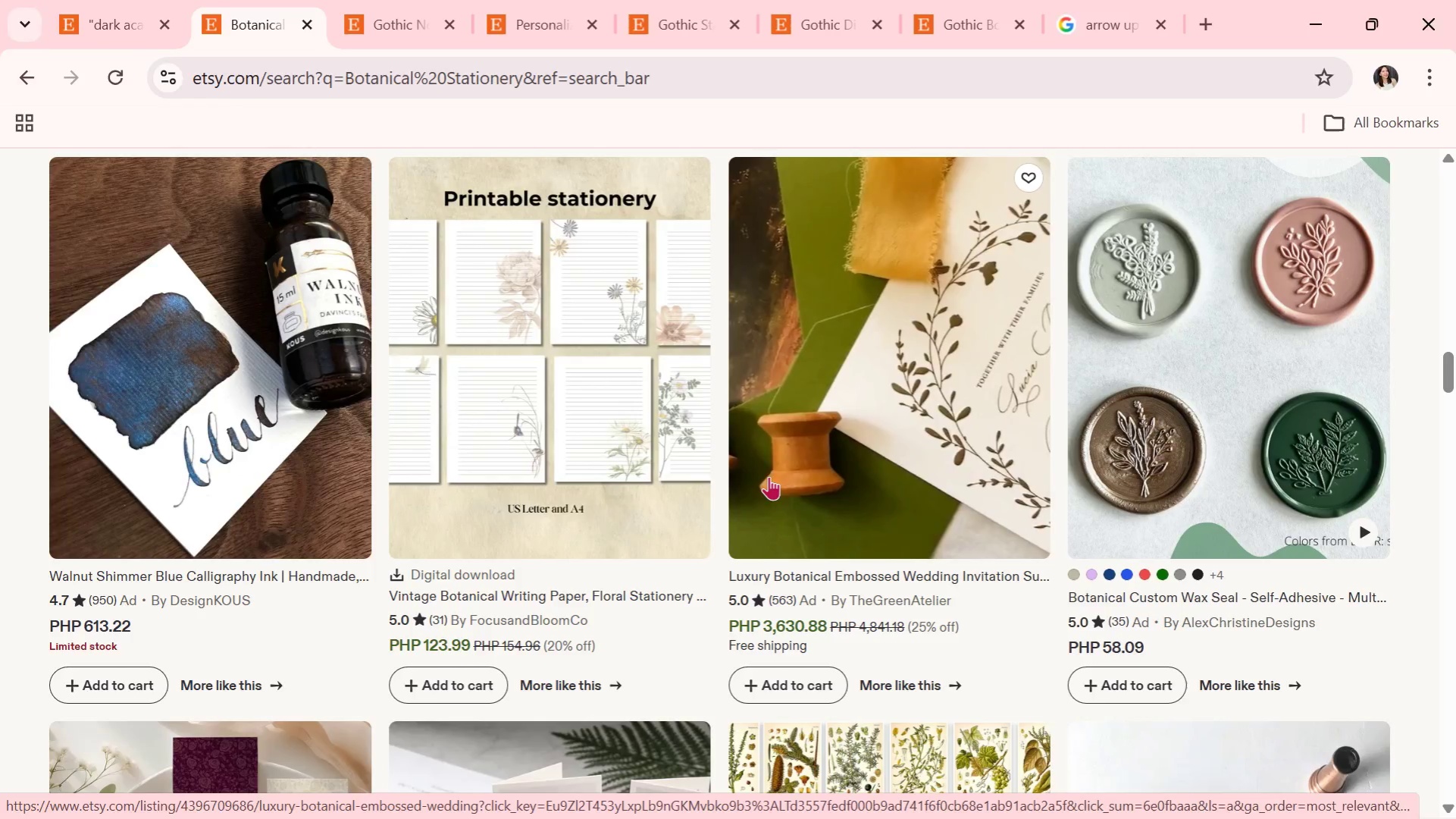 
key(Alt+Tab)